 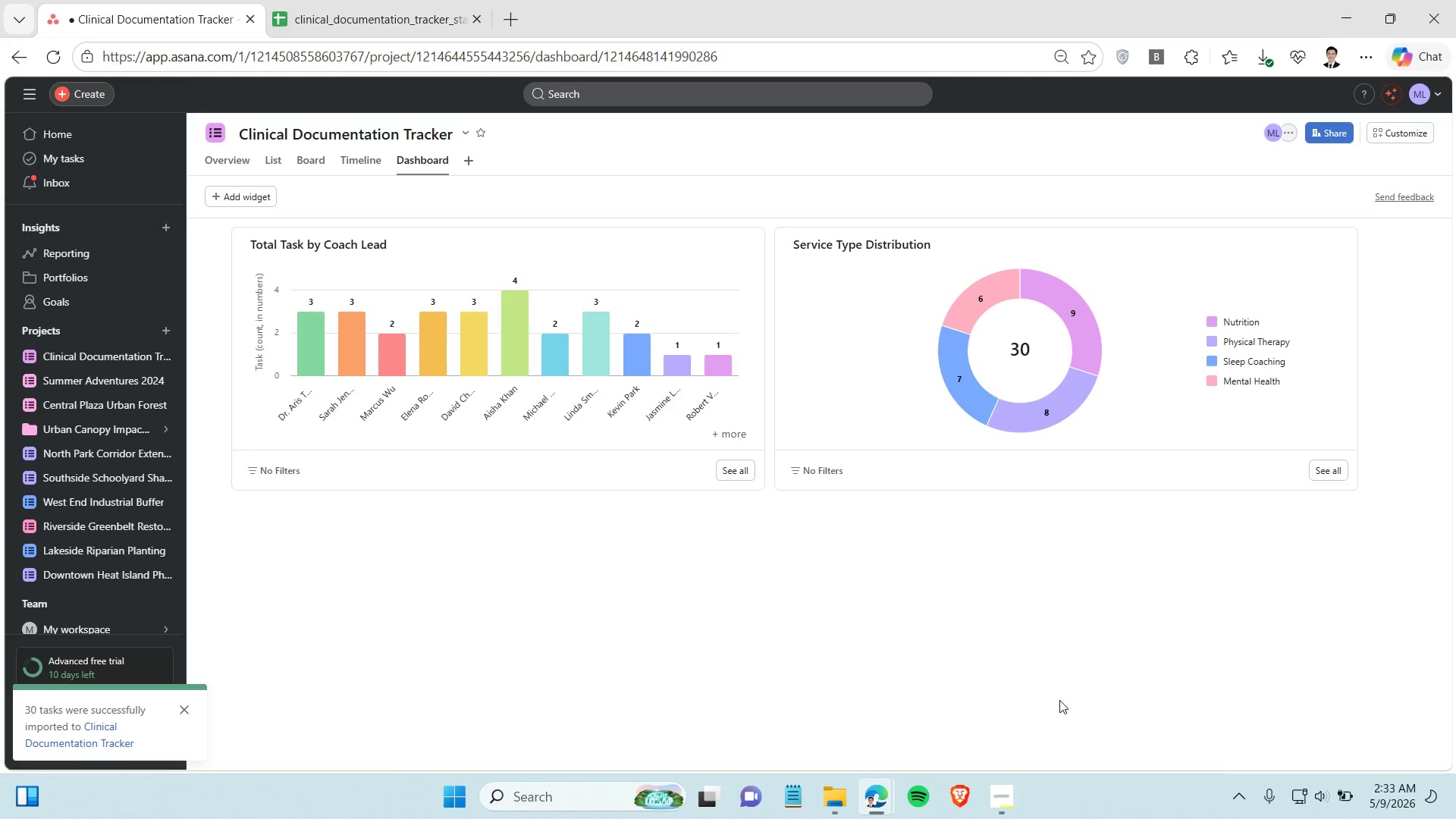 
left_click([813, 469])
 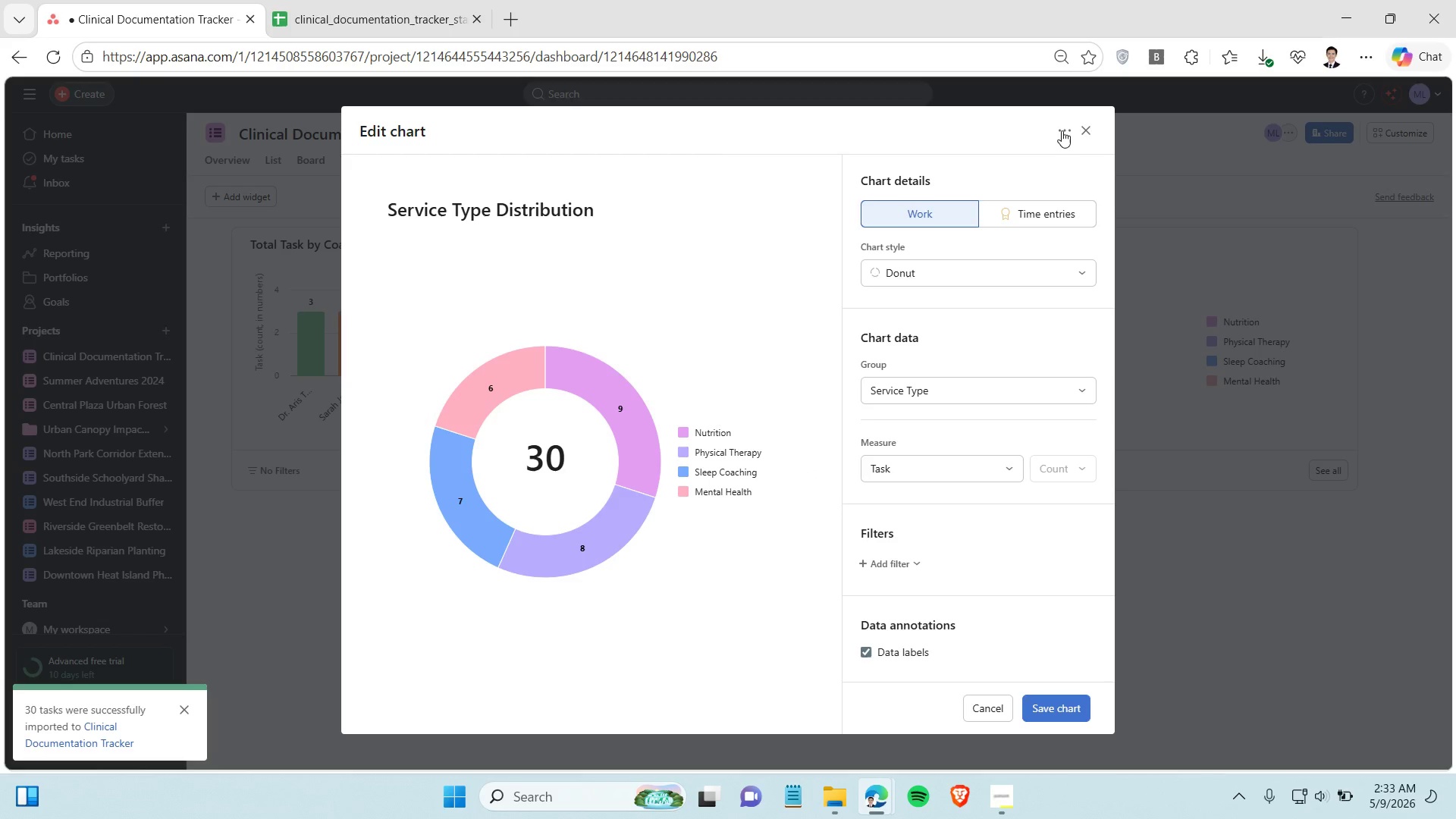 
left_click([1084, 133])
 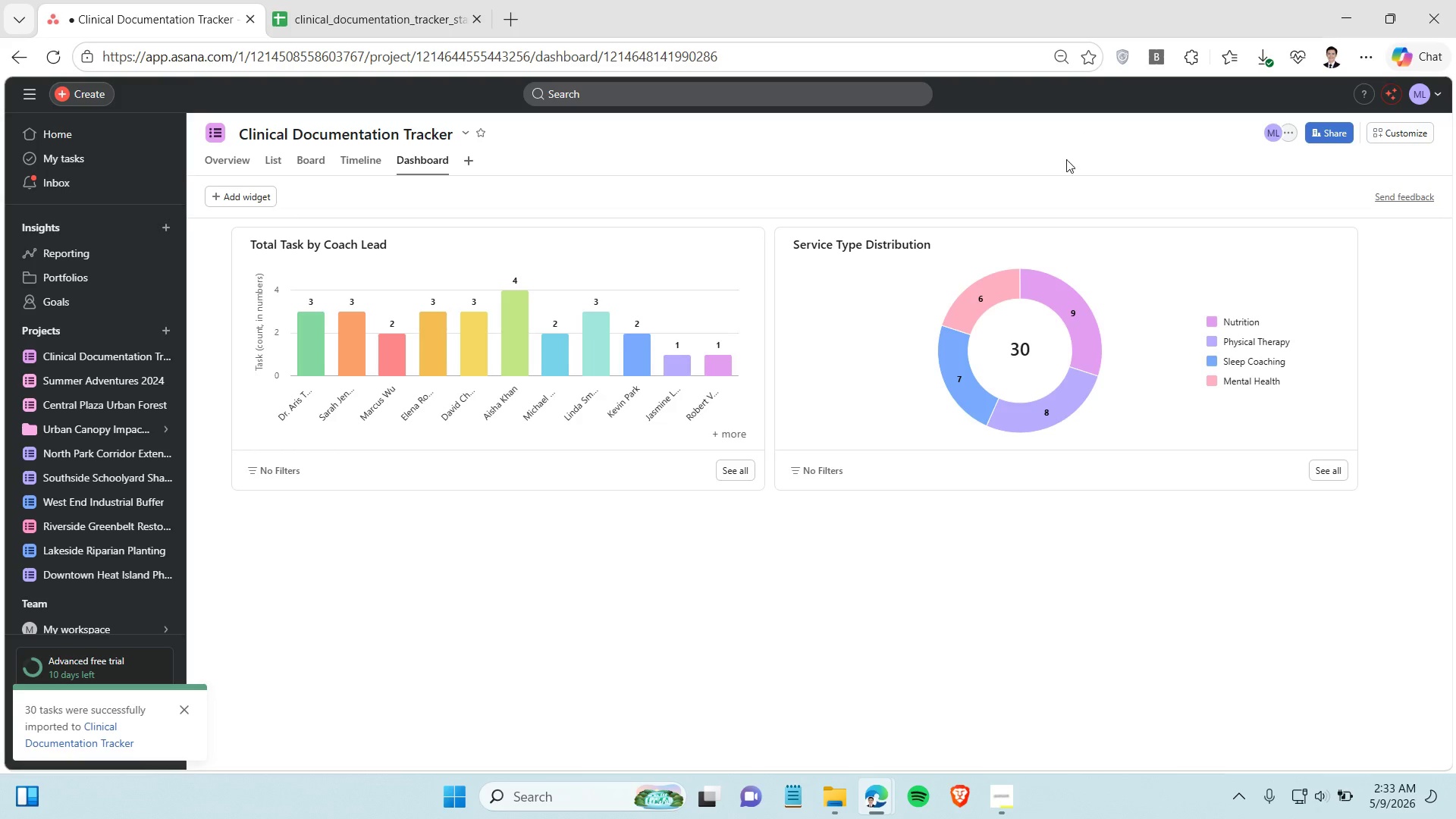 
left_click([1010, 805])
 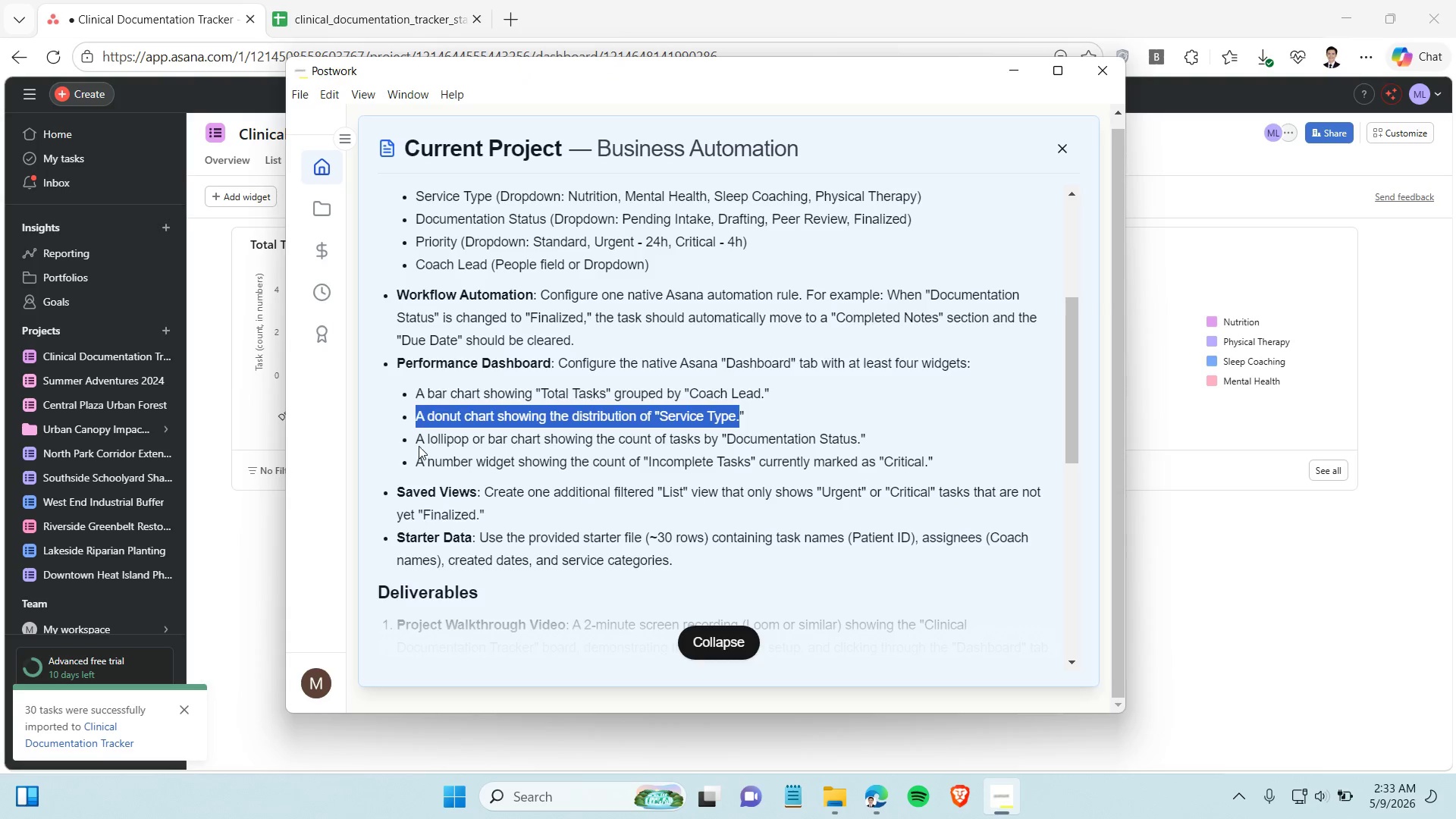 
left_click_drag(start_coordinate=[413, 441], to_coordinate=[880, 436])